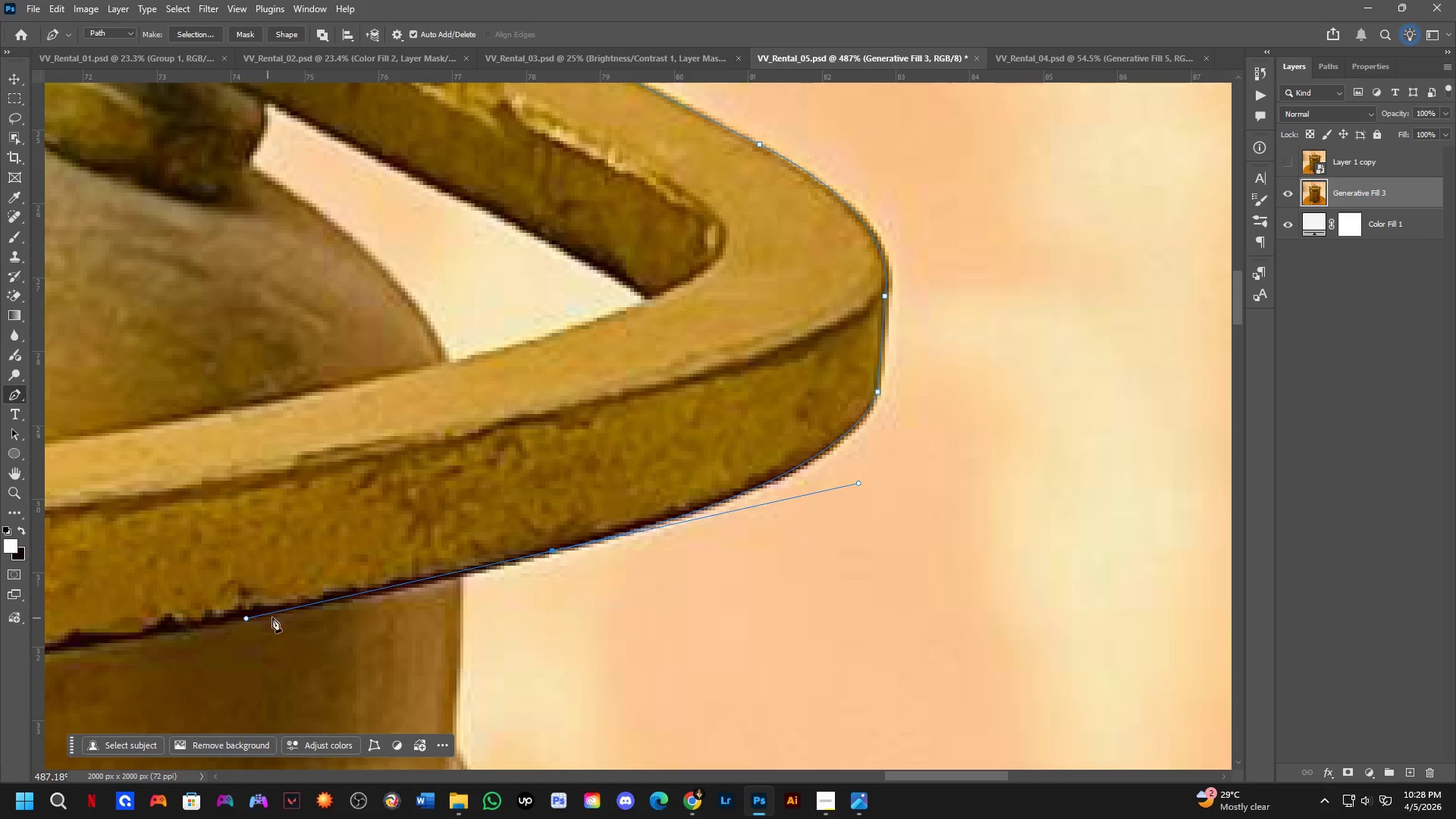 
hold_key(key=Space, duration=0.59)
 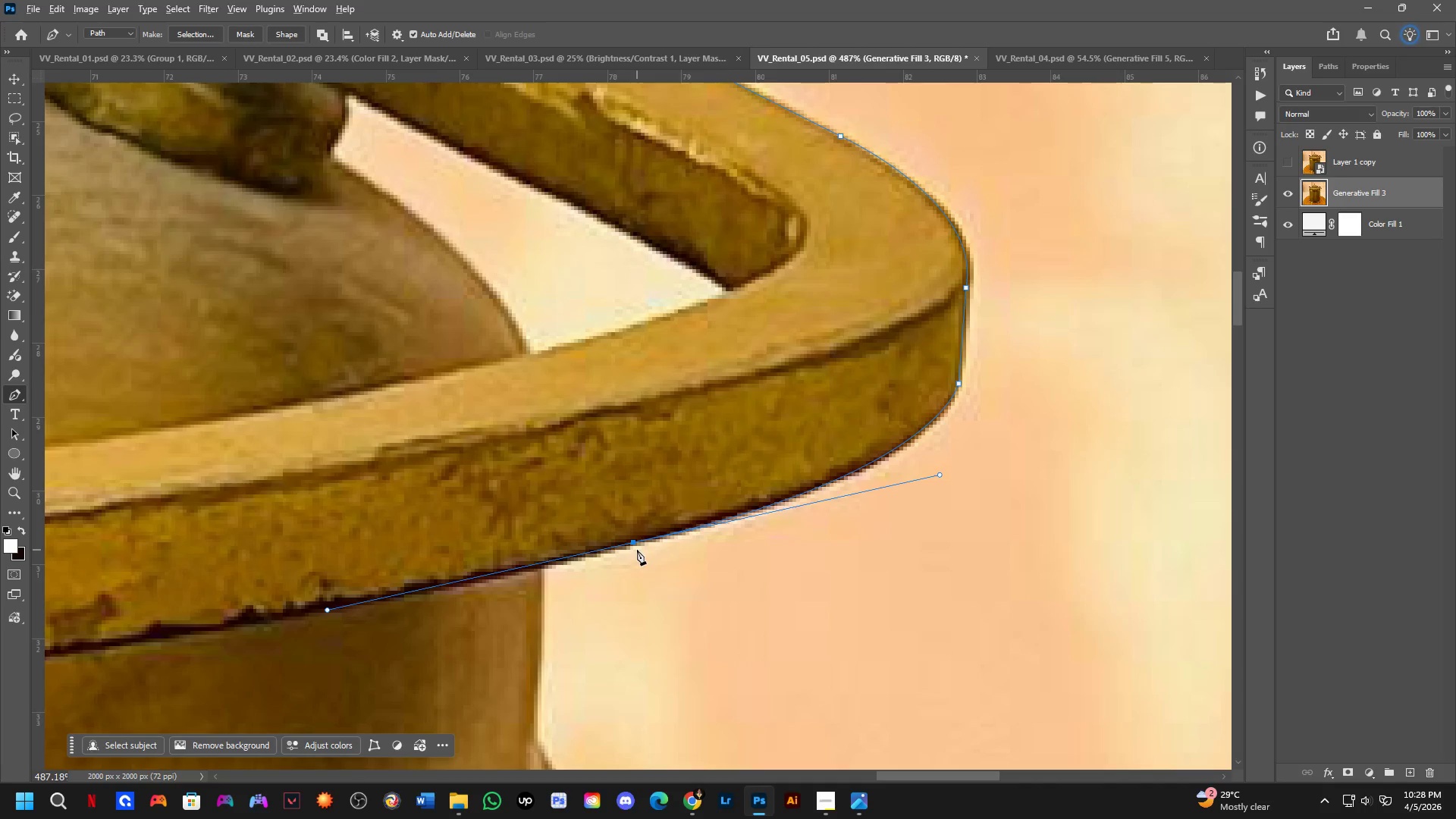 
left_click_drag(start_coordinate=[293, 613], to_coordinate=[375, 605])
 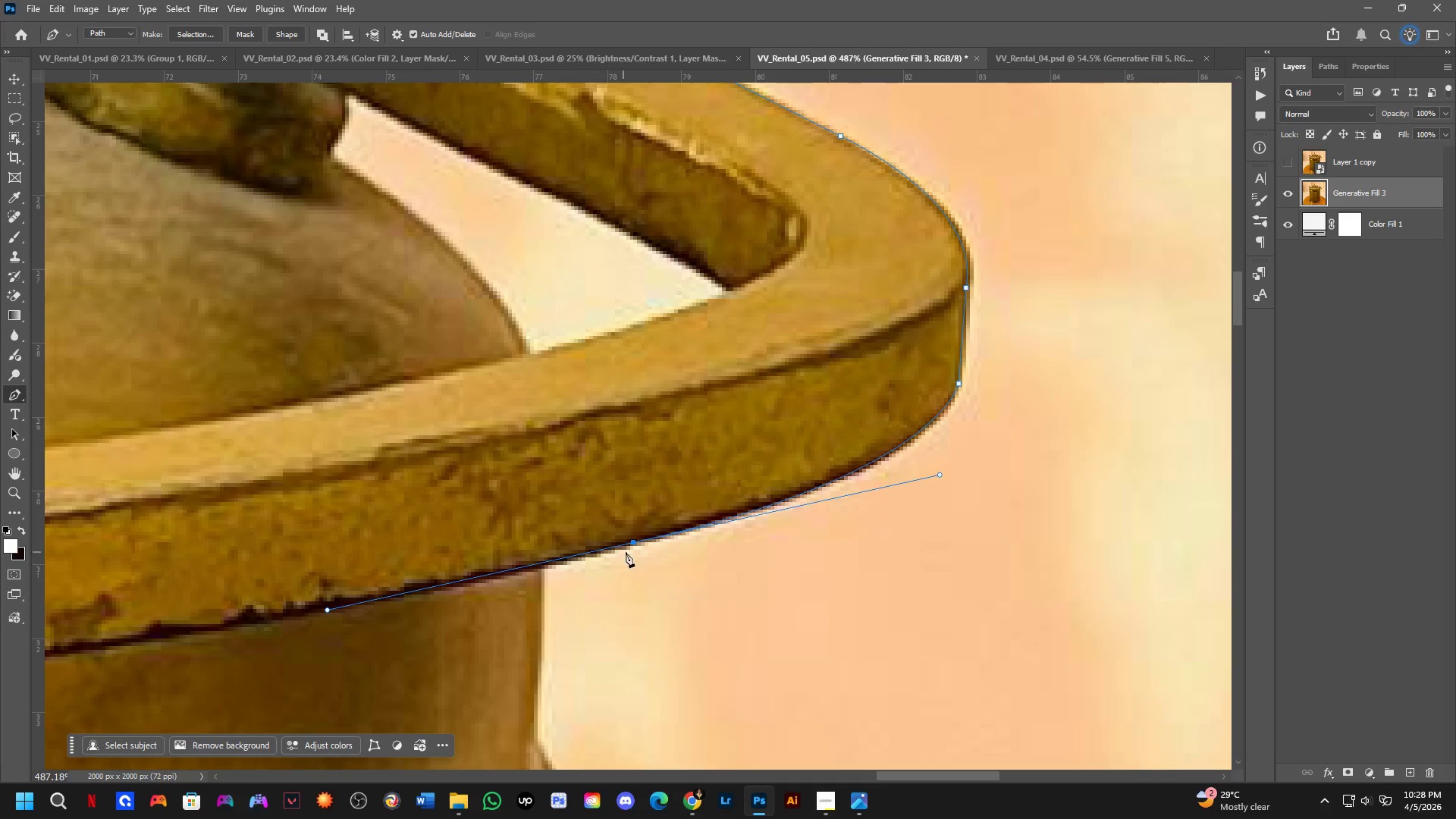 
hold_key(key=AltLeft, duration=1.02)
left_click([633, 544])
 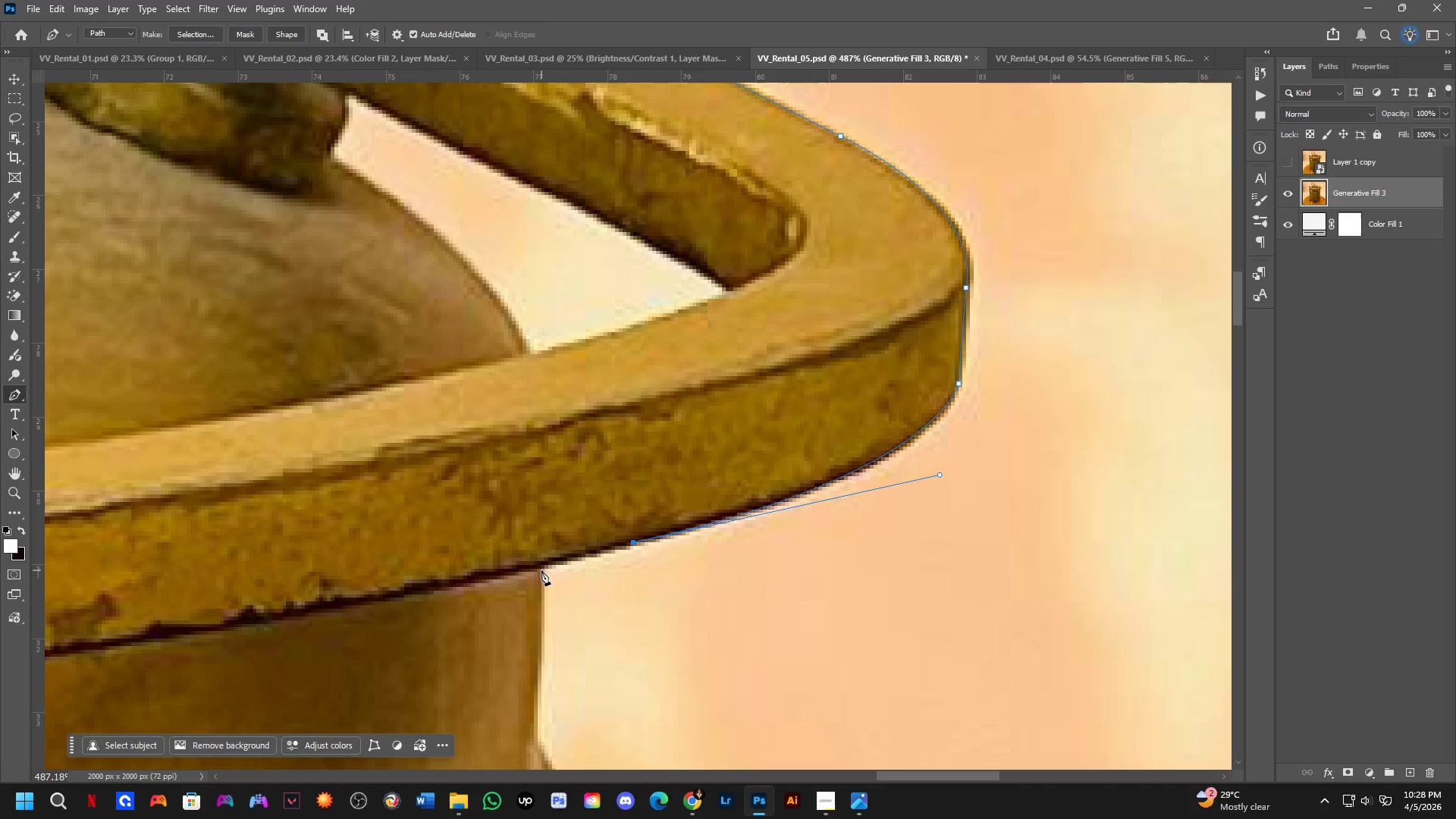 
left_click([540, 567])
 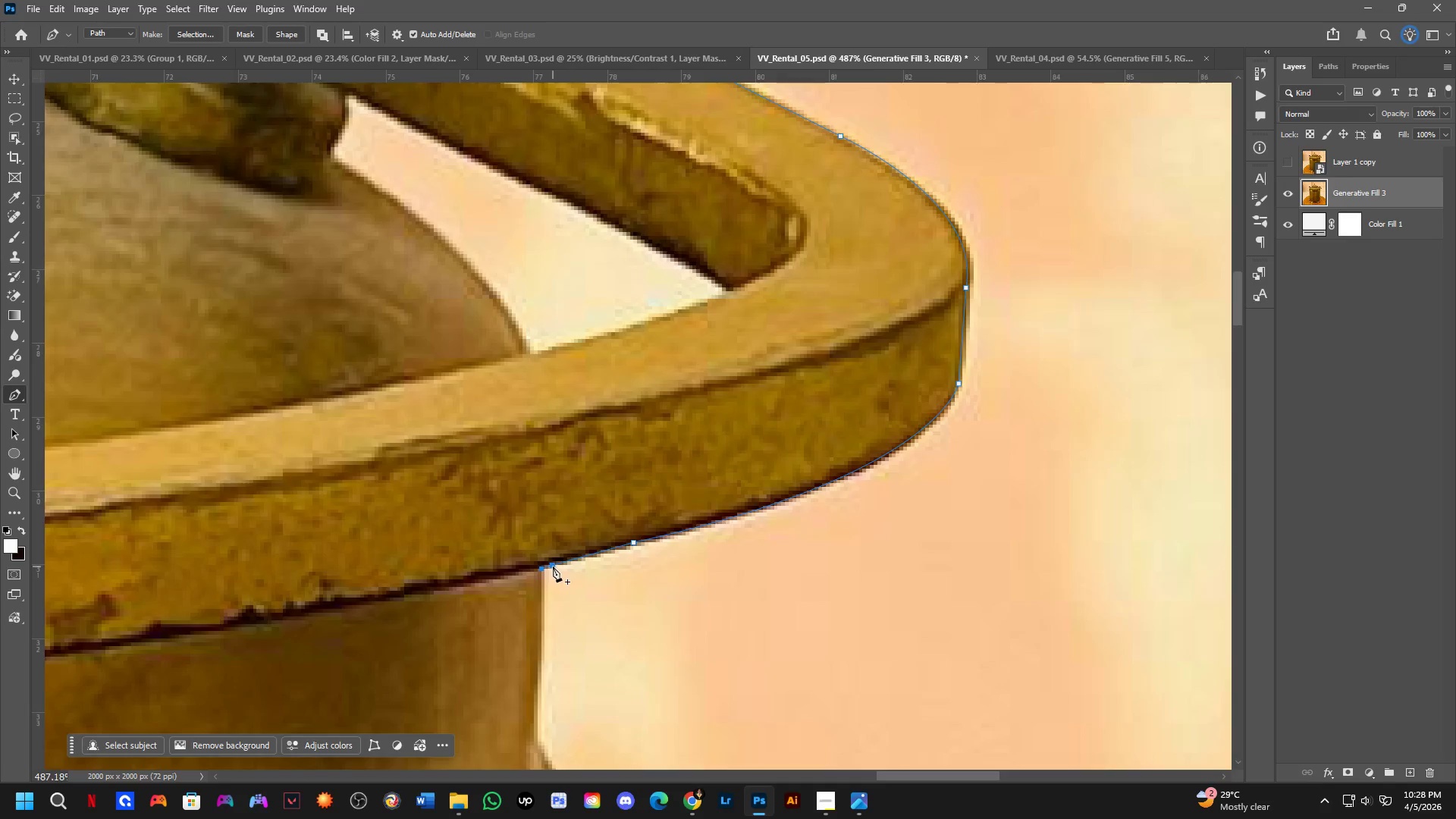 
hold_key(key=ShiftLeft, duration=0.5)
 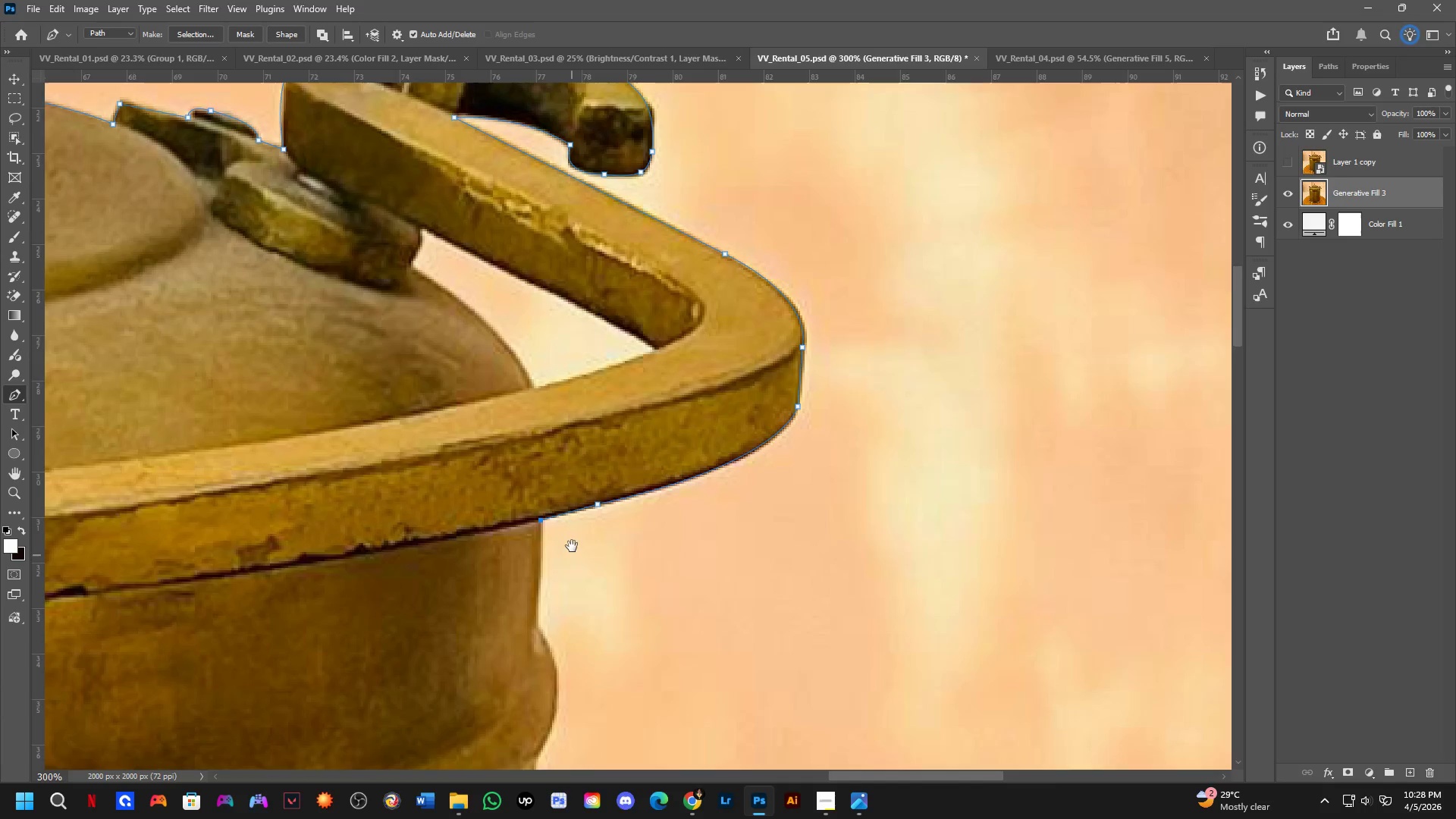 
scroll: coordinate [553, 566], scroll_direction: down, amount: 4.0
 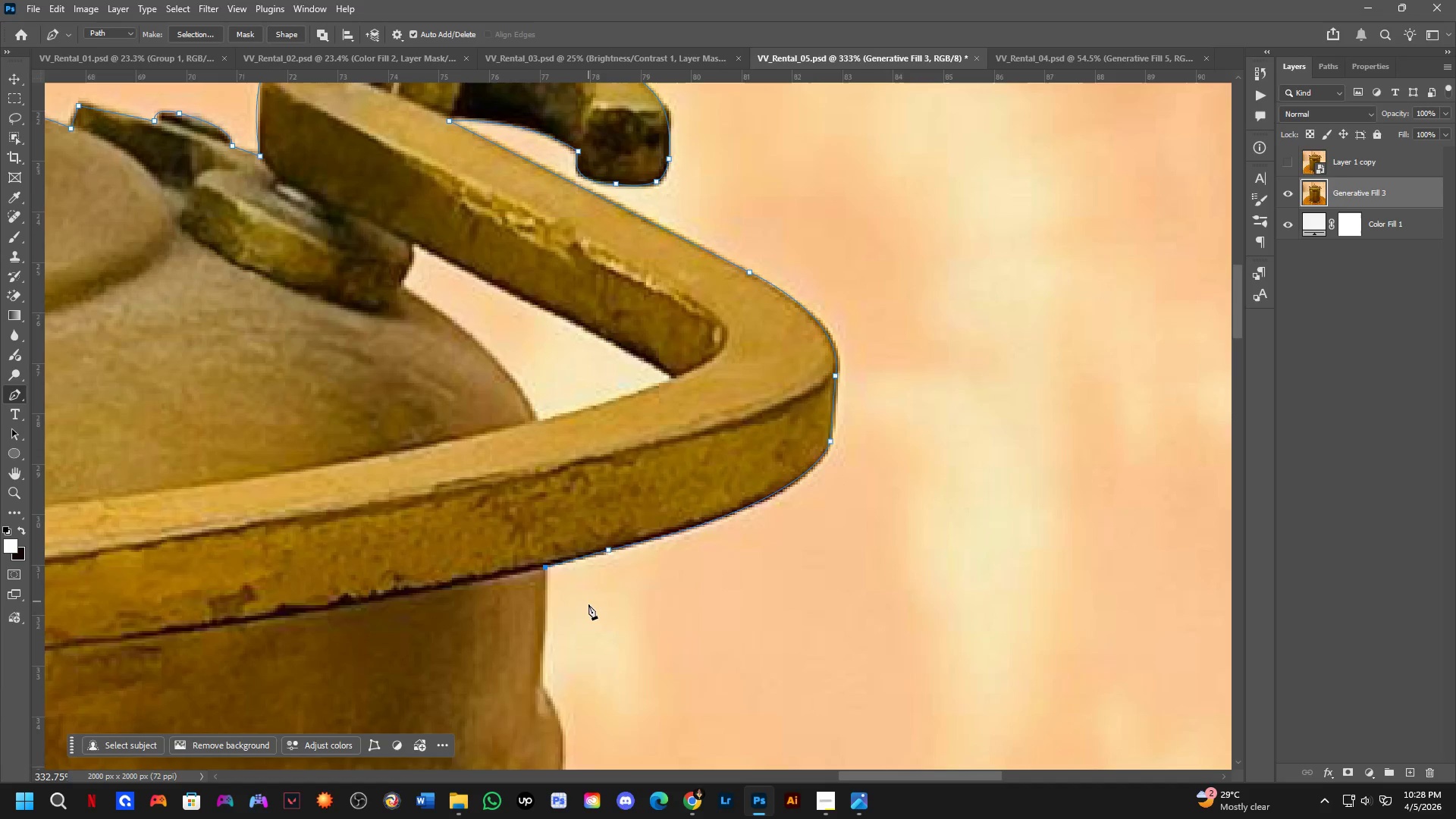 
hold_key(key=Space, duration=0.86)
 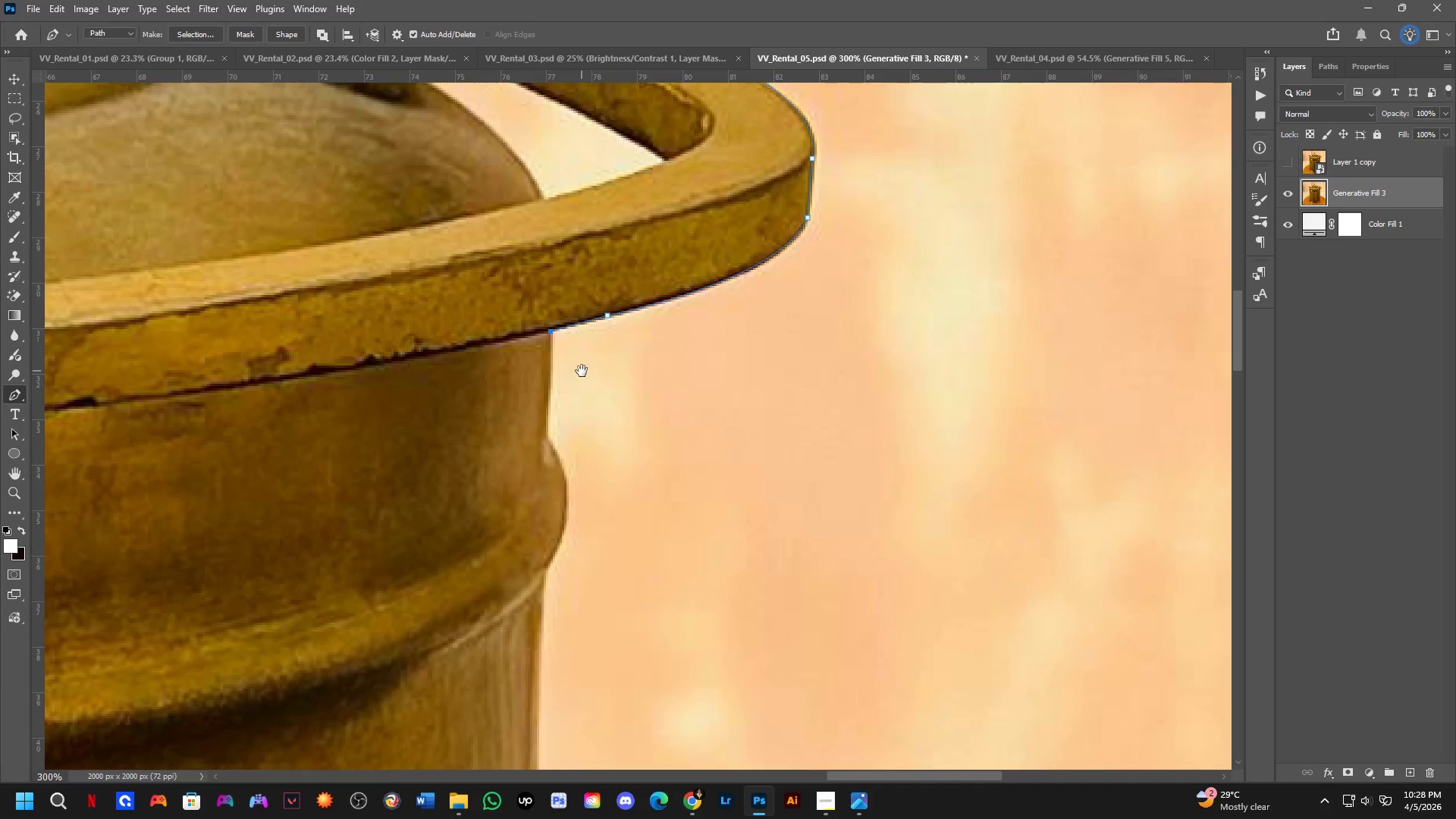 
left_click_drag(start_coordinate=[579, 611], to_coordinate=[620, 453])
 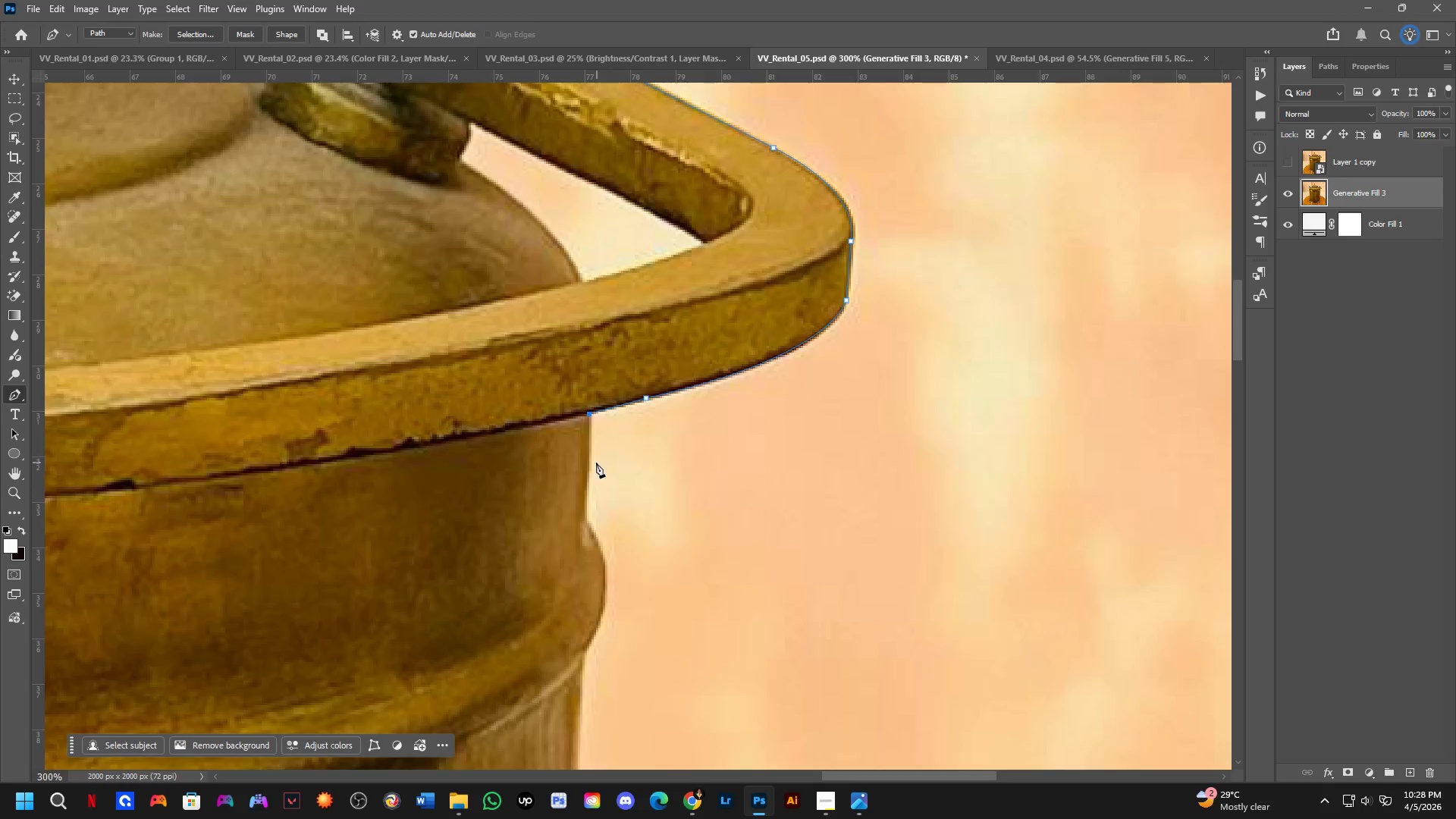 
scroll: coordinate [581, 607], scroll_direction: down, amount: 1.0
 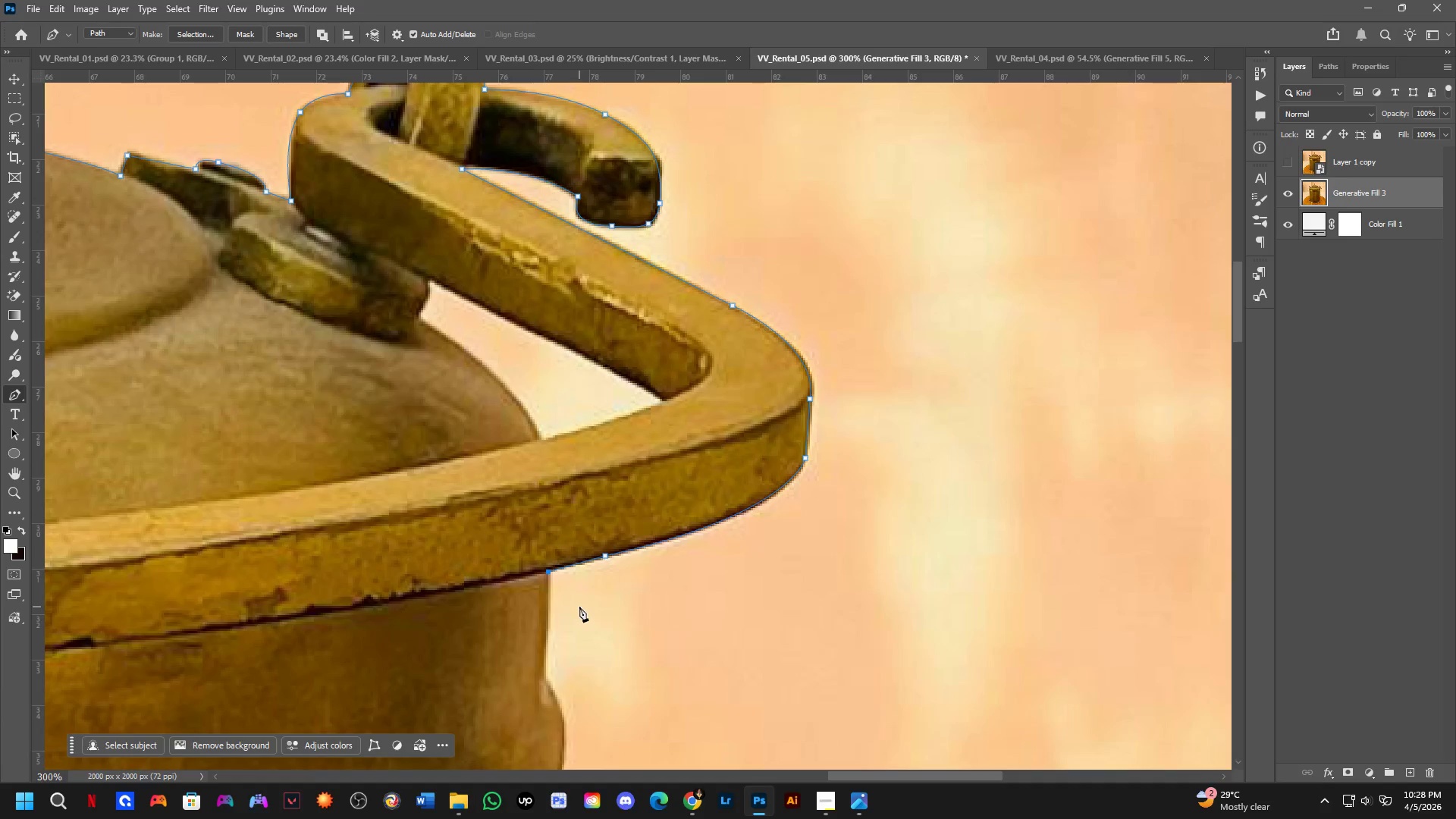 
scroll: coordinate [714, 708], scroll_direction: up, amount: 6.0
 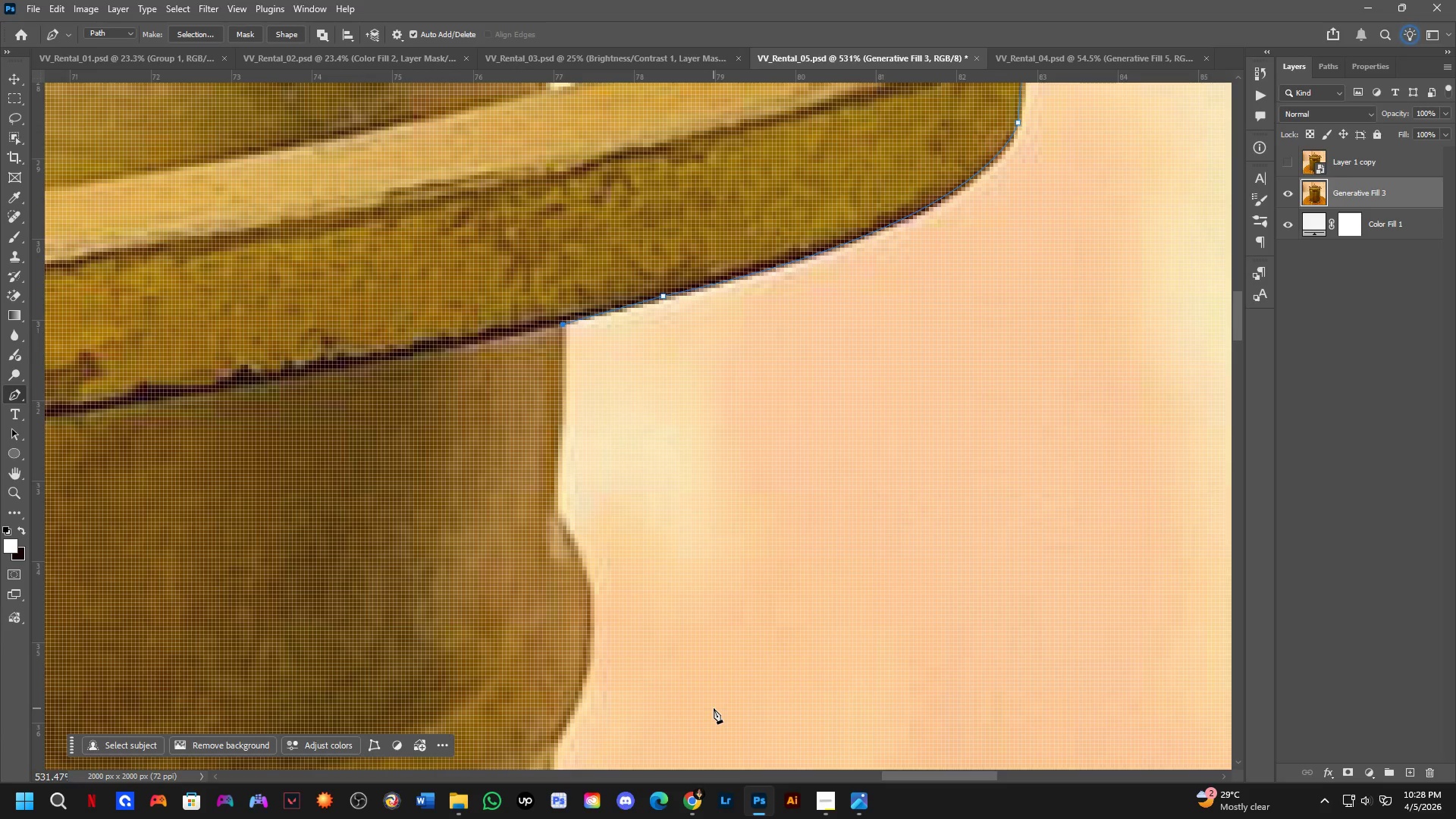 
hold_key(key=Space, duration=0.56)
 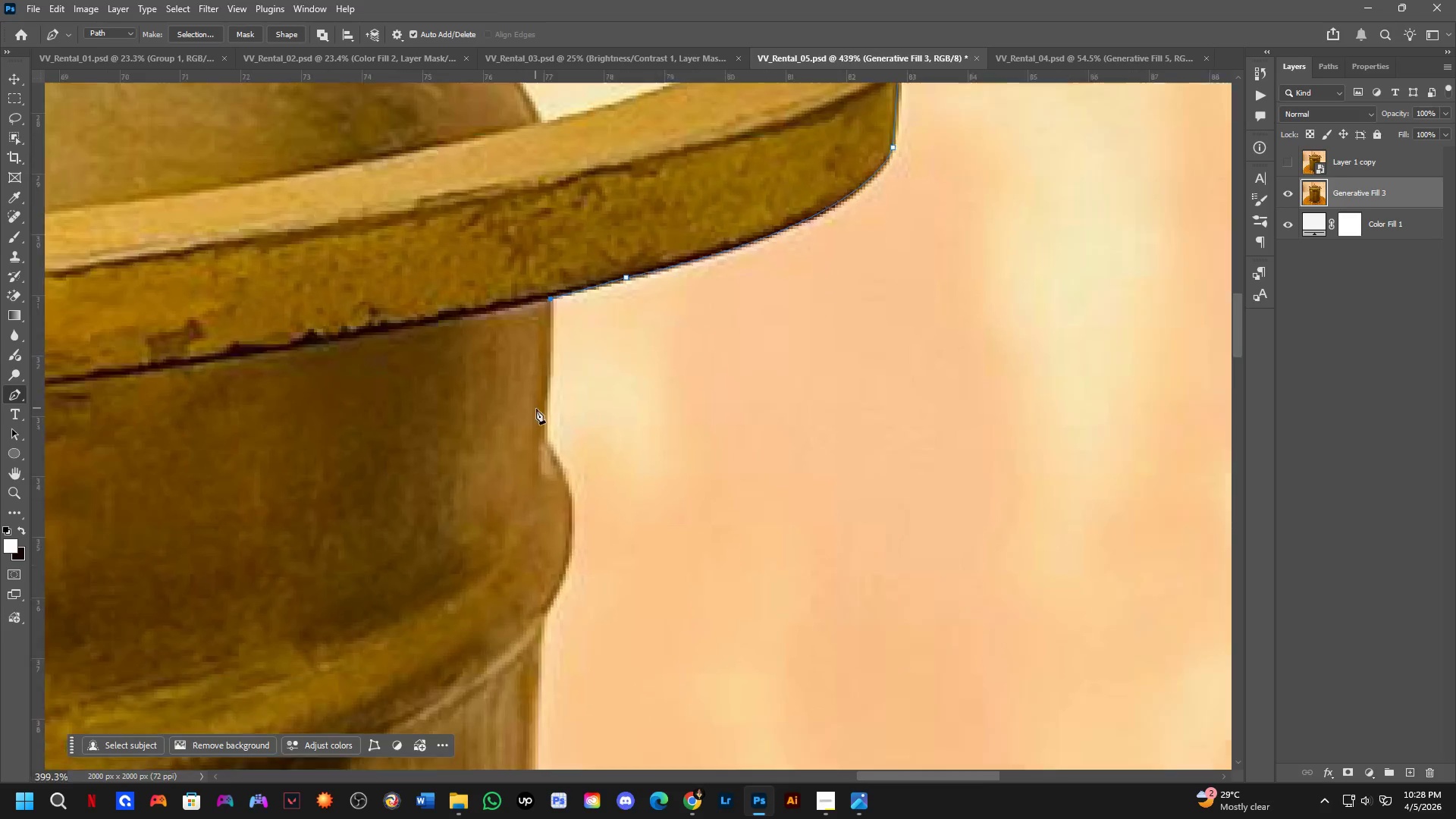 
scroll: coordinate [130, 110], scroll_direction: down, amount: 4.0
 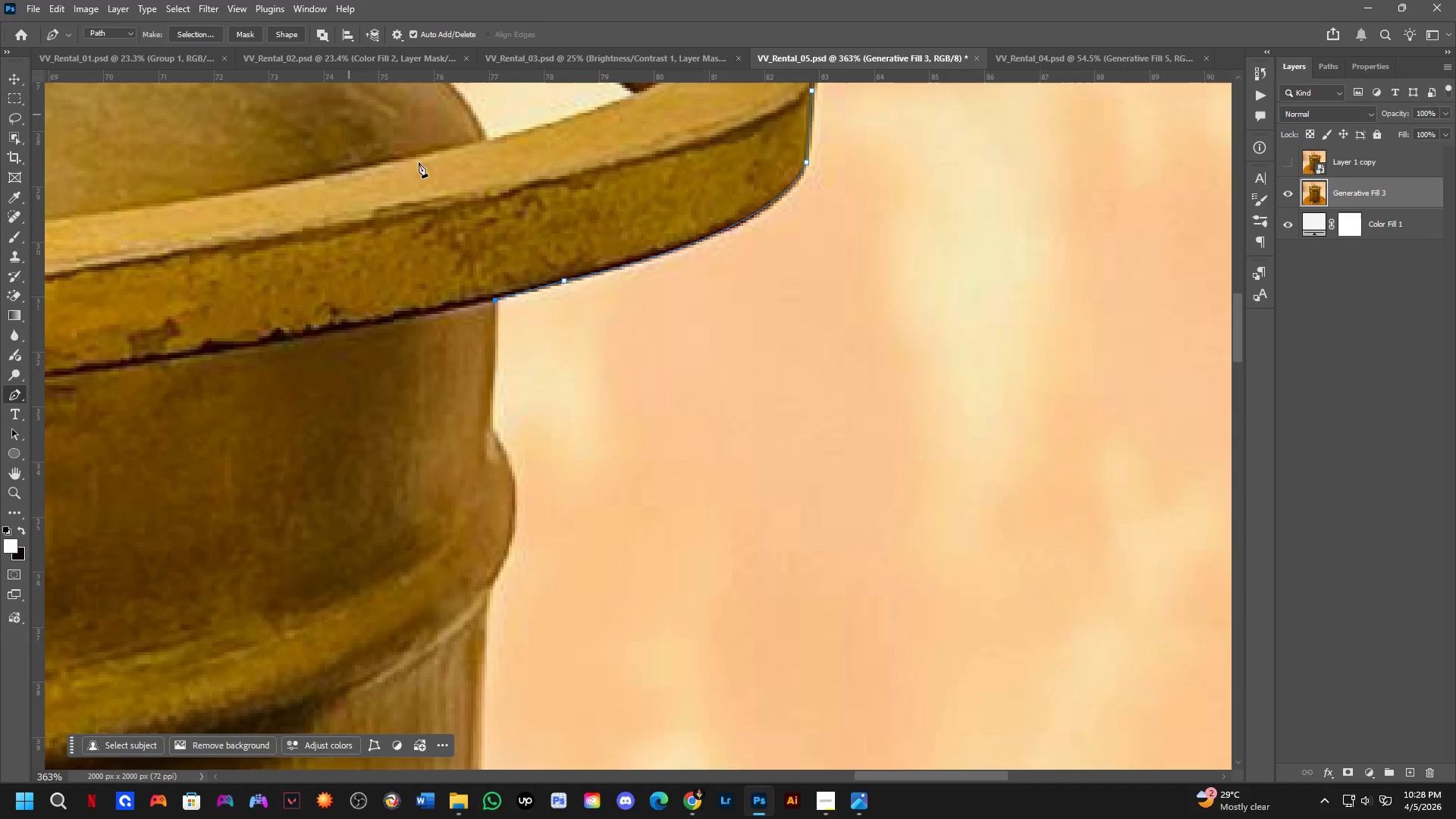 
left_click_drag(start_coordinate=[452, 377], to_coordinate=[502, 382])
 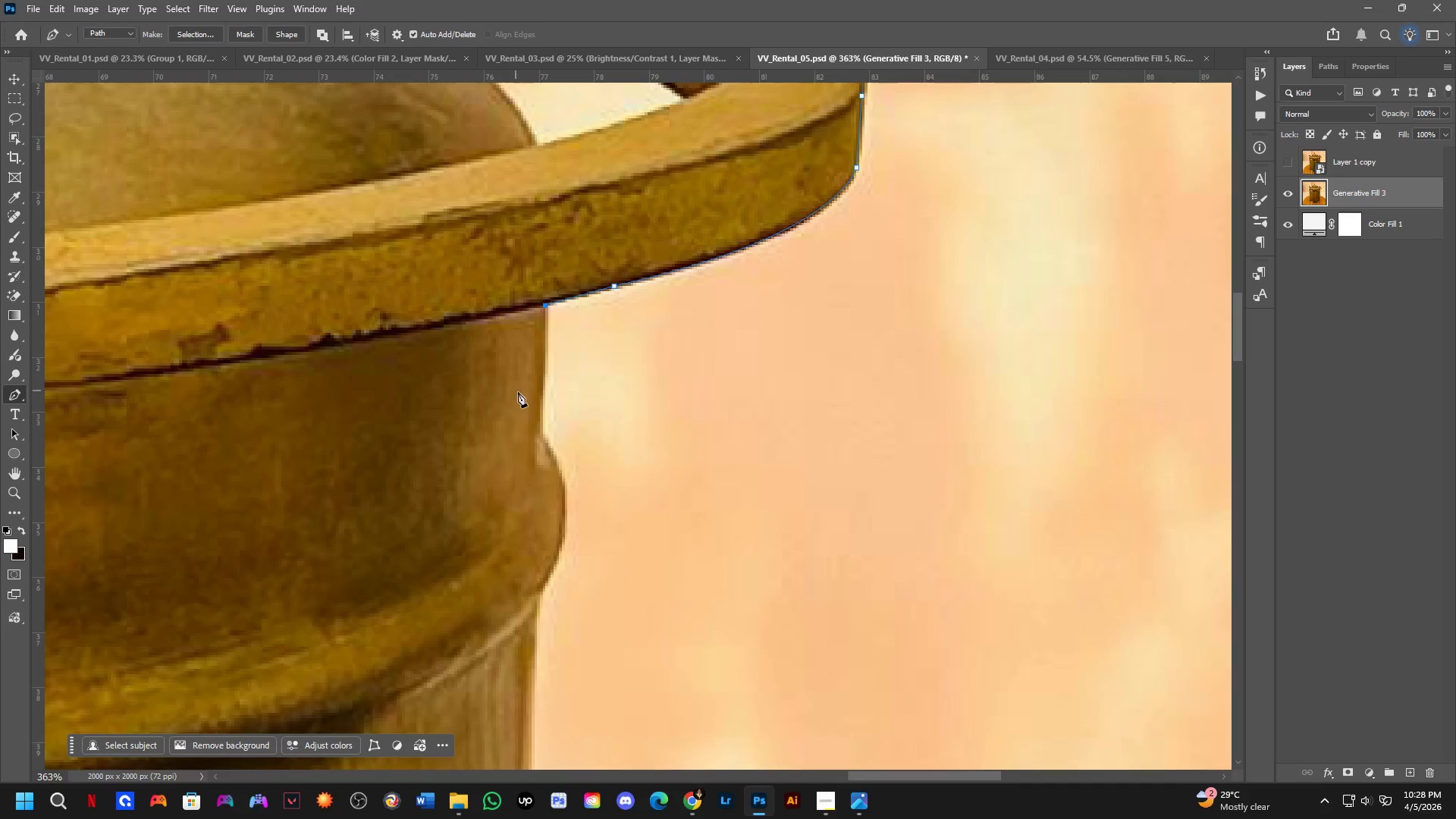 
scroll: coordinate [537, 411], scroll_direction: down, amount: 1.0
 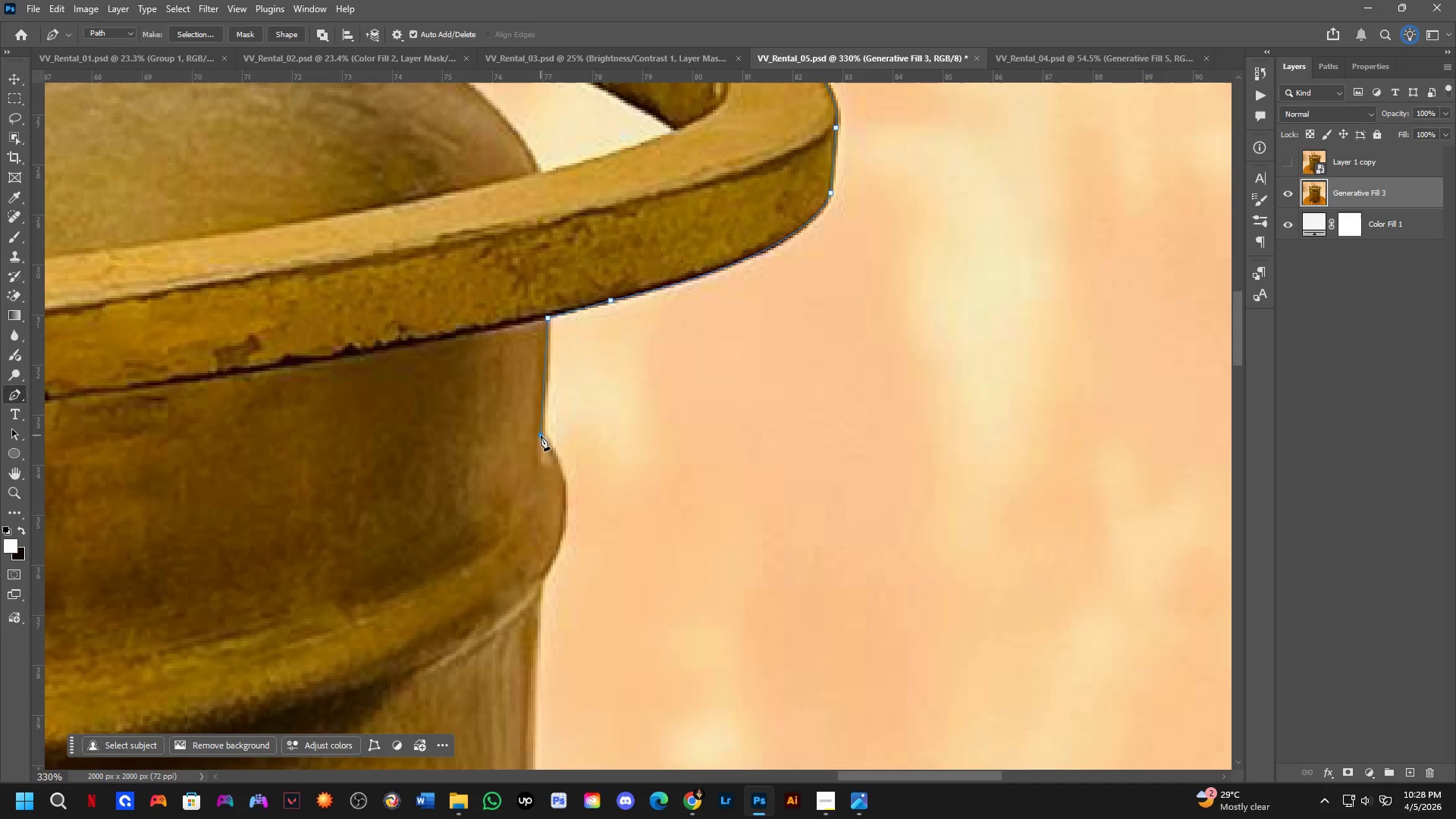 
key(Control+ControlLeft)
 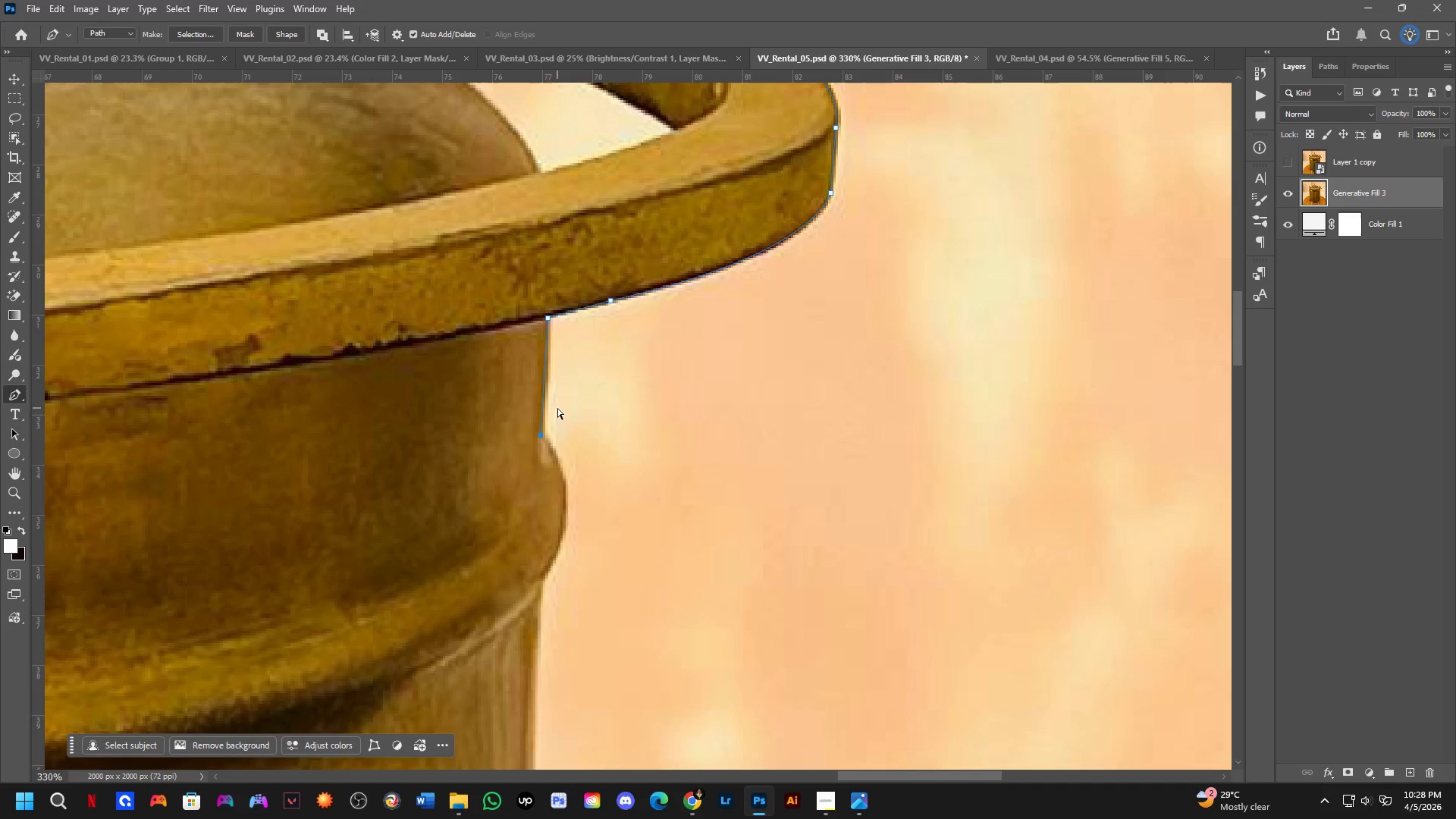 
key(Control+Z)
 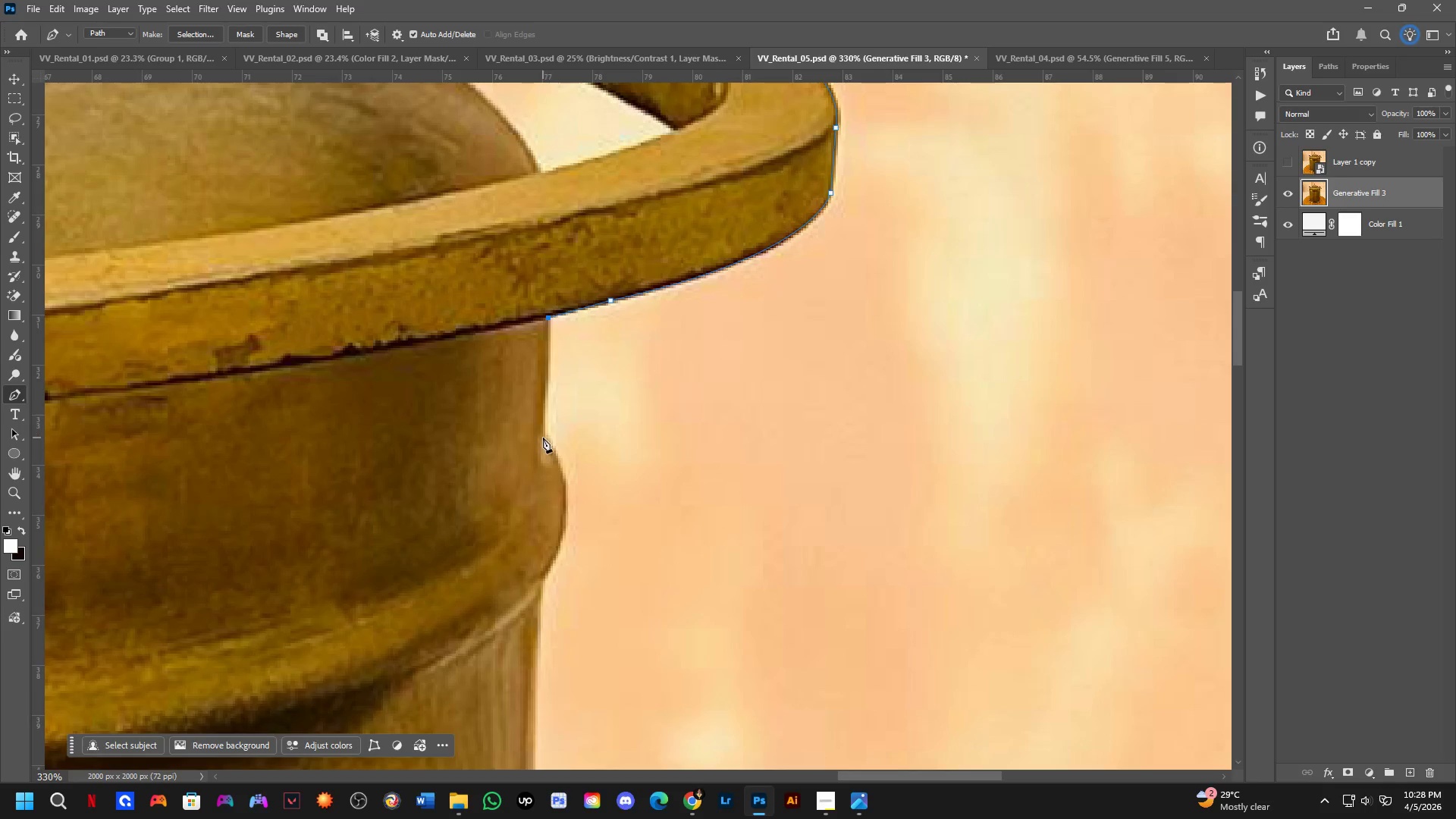 
left_click([543, 438])
 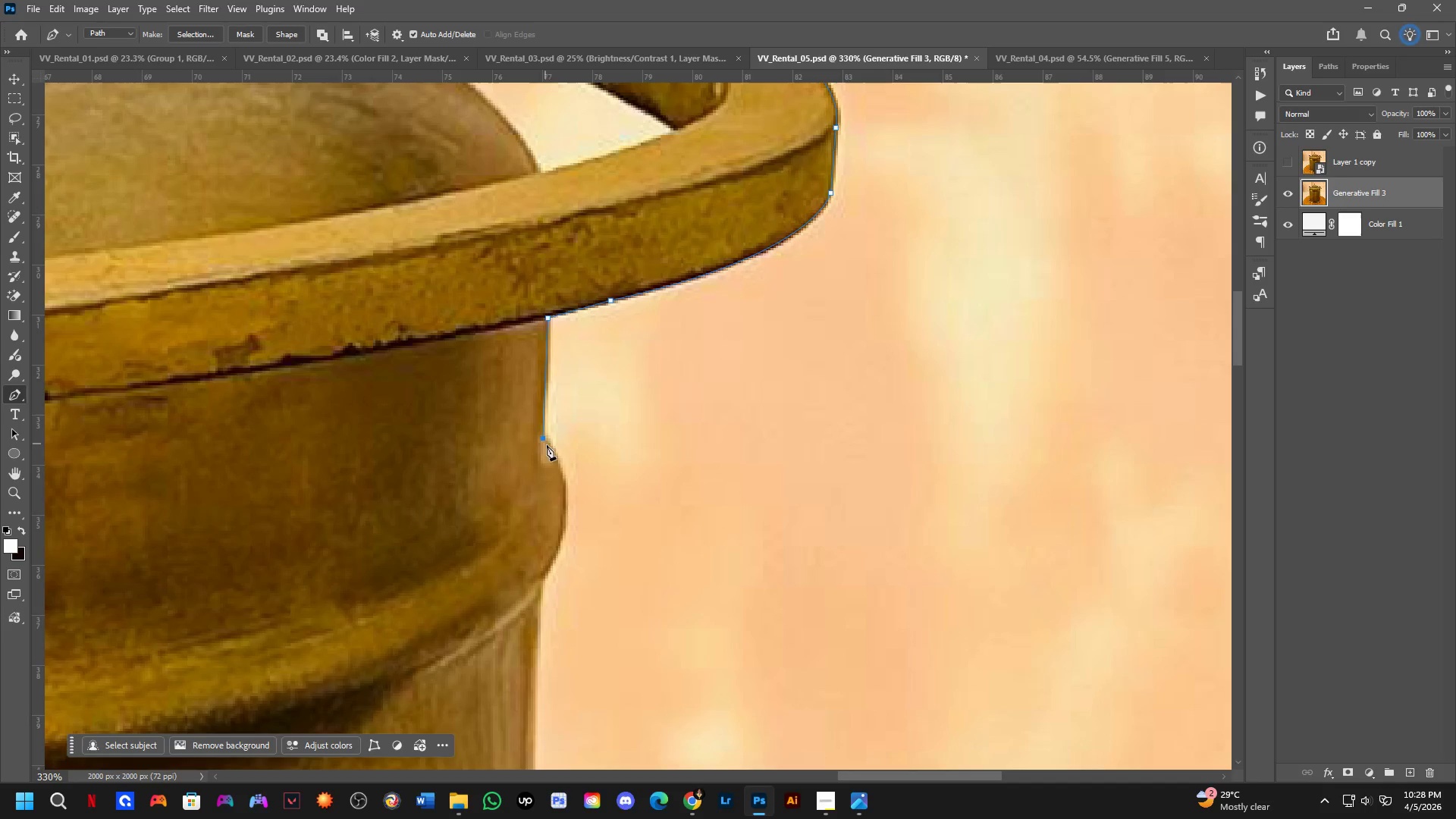 
hold_key(key=Space, duration=0.5)
 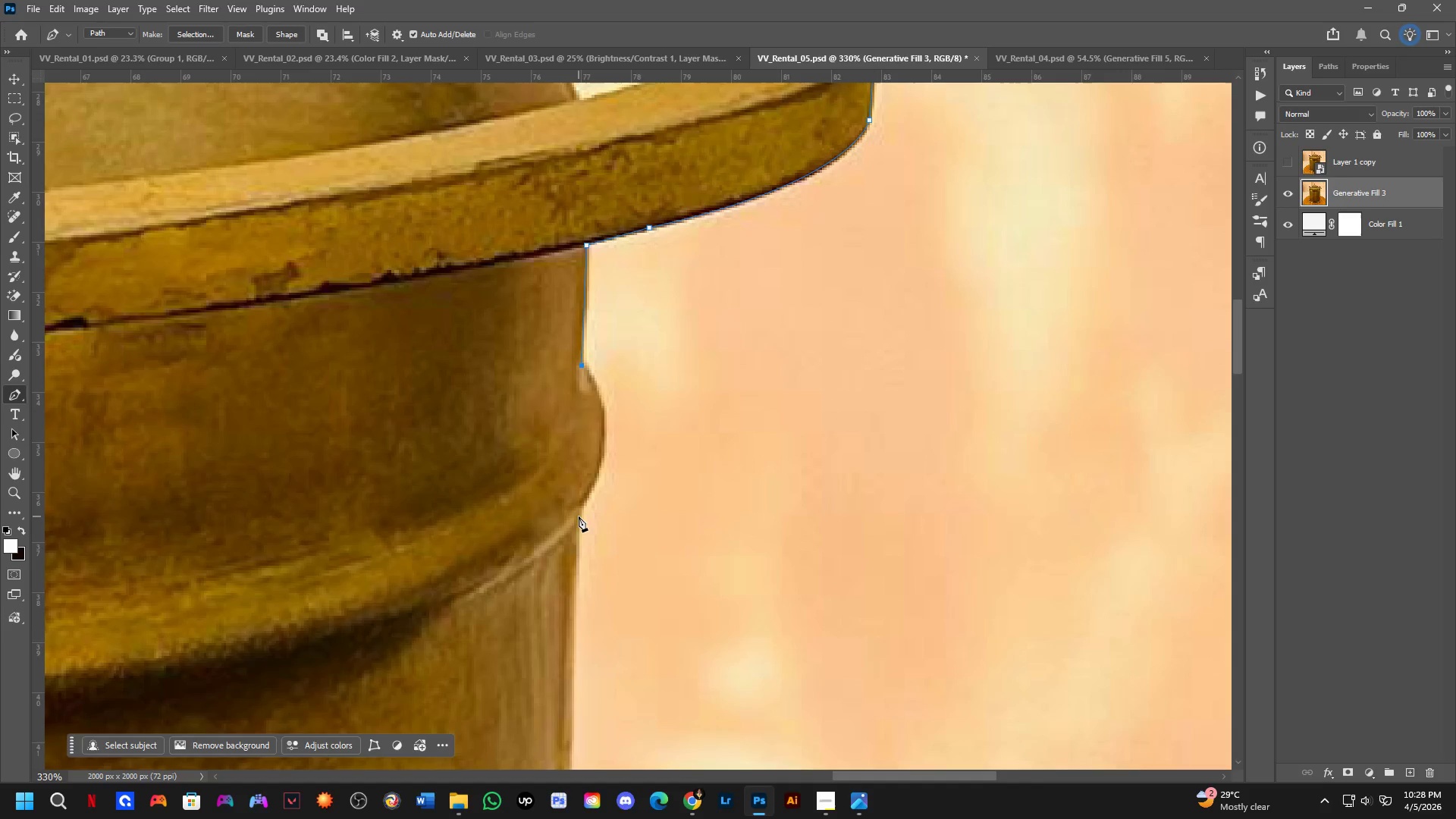 
left_click_drag(start_coordinate=[565, 462], to_coordinate=[604, 389])
 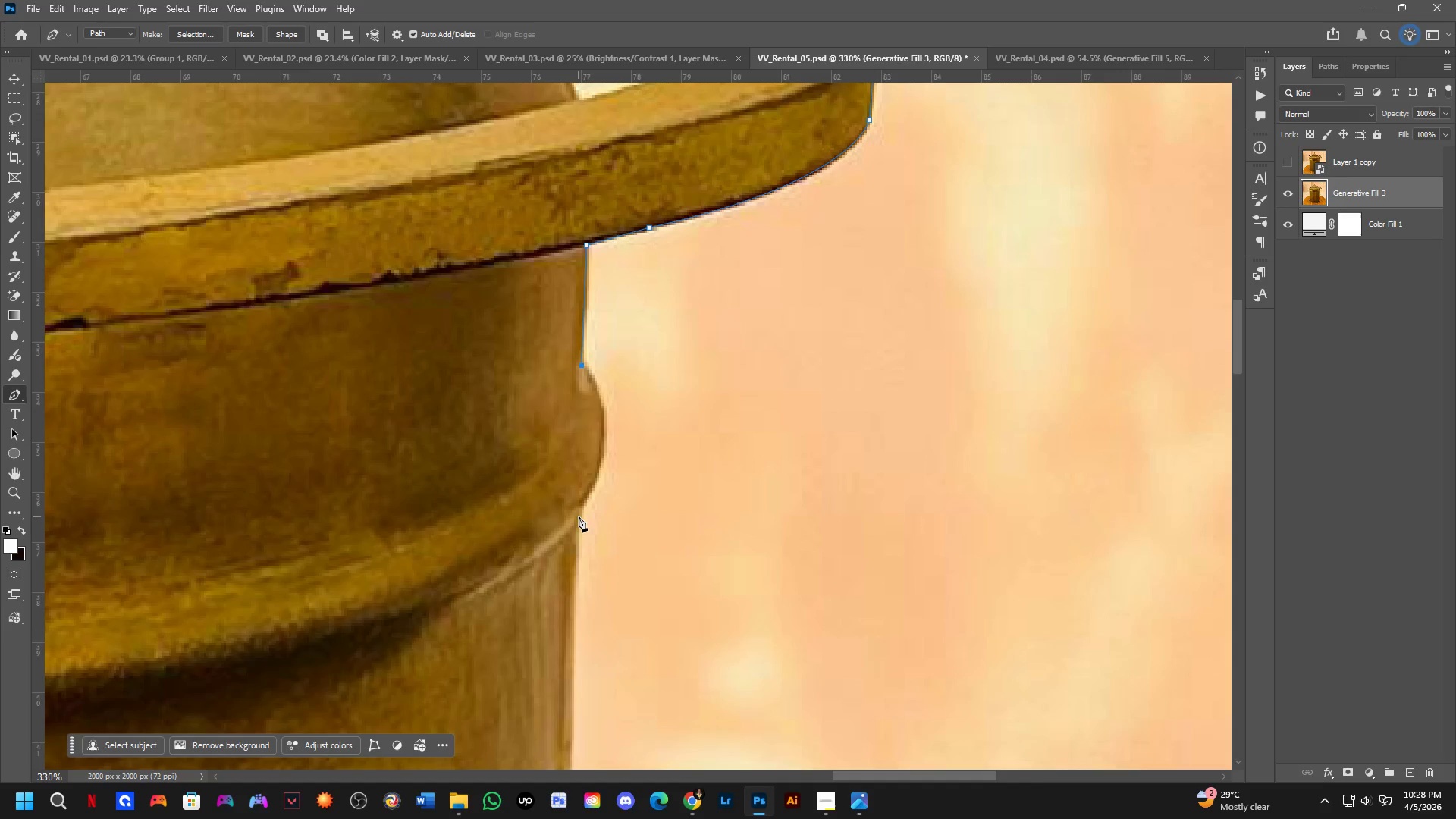 
left_click_drag(start_coordinate=[579, 516], to_coordinate=[526, 612])
 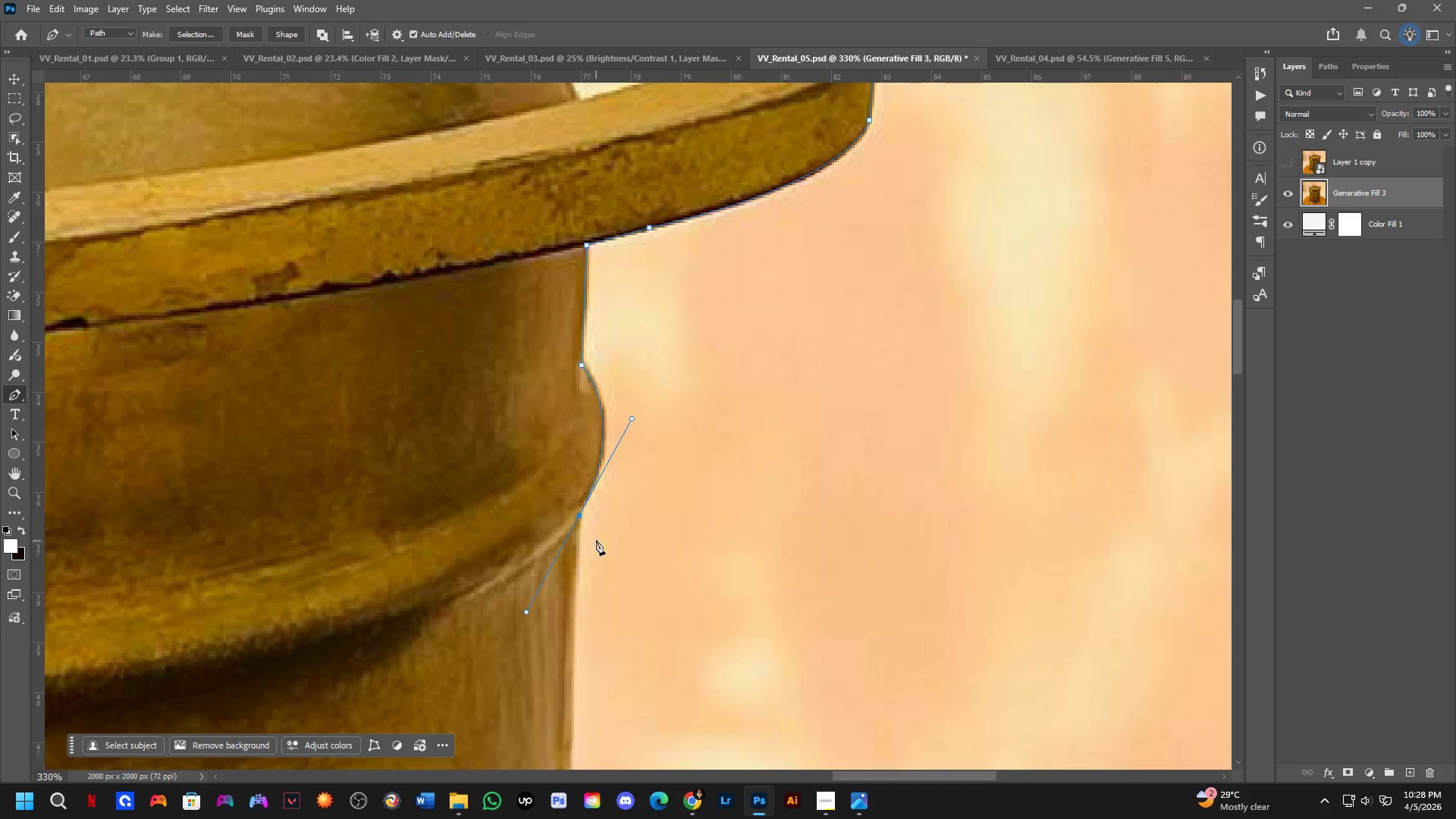 
hold_key(key=AltLeft, duration=1.03)
left_click([579, 515])
 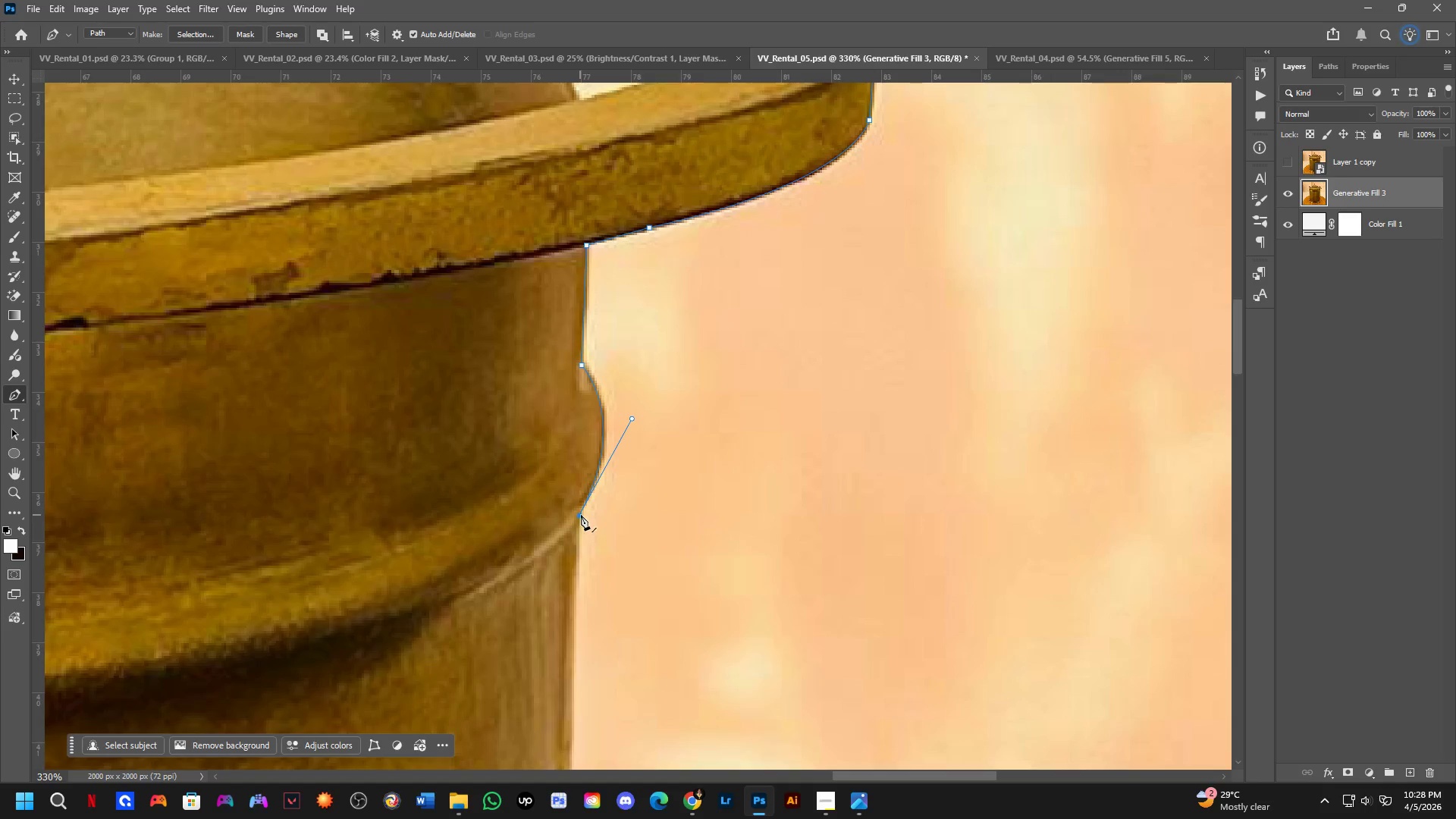 
hold_key(key=Space, duration=0.56)
 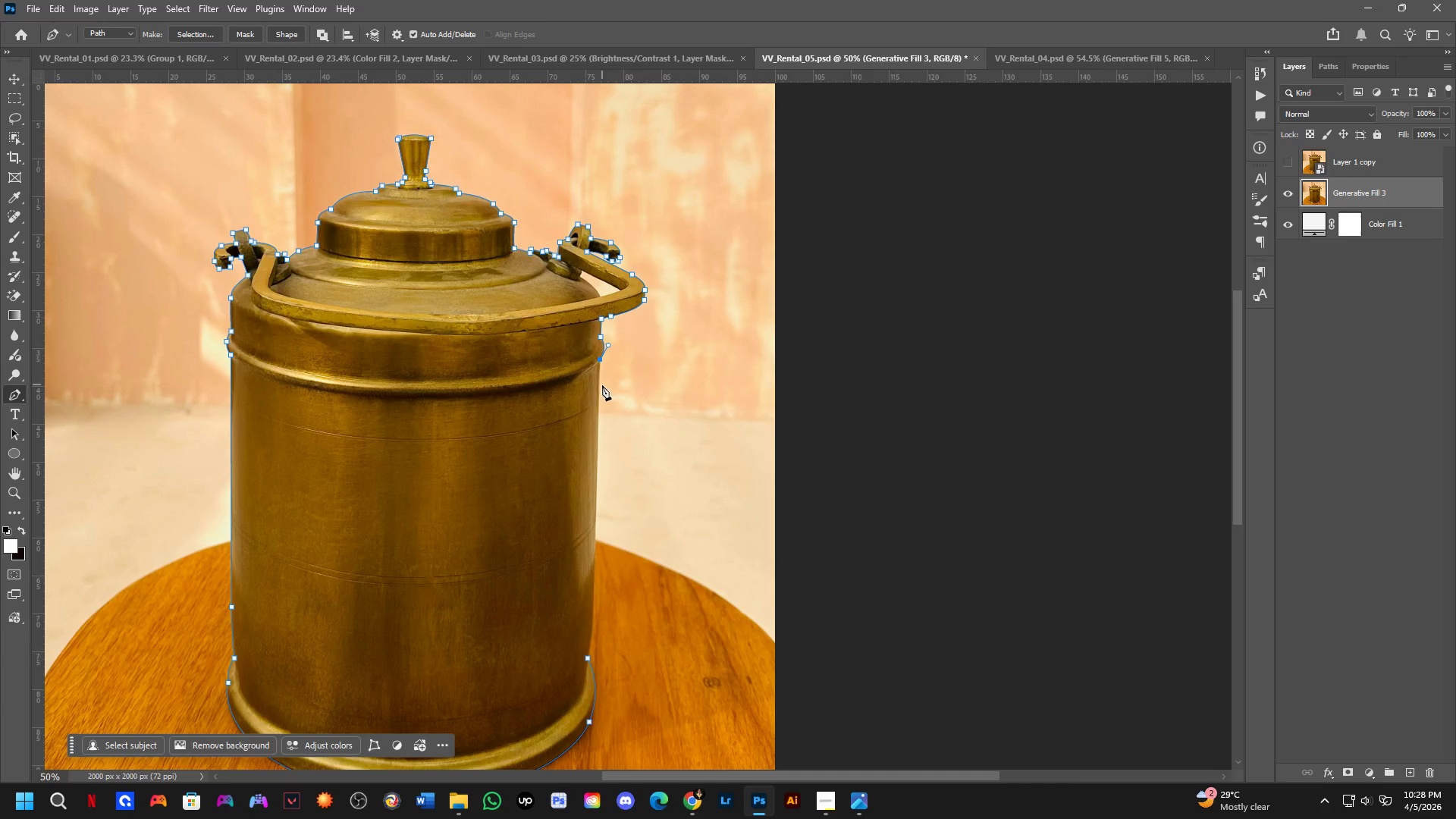 
left_click_drag(start_coordinate=[607, 544], to_coordinate=[613, 333])
 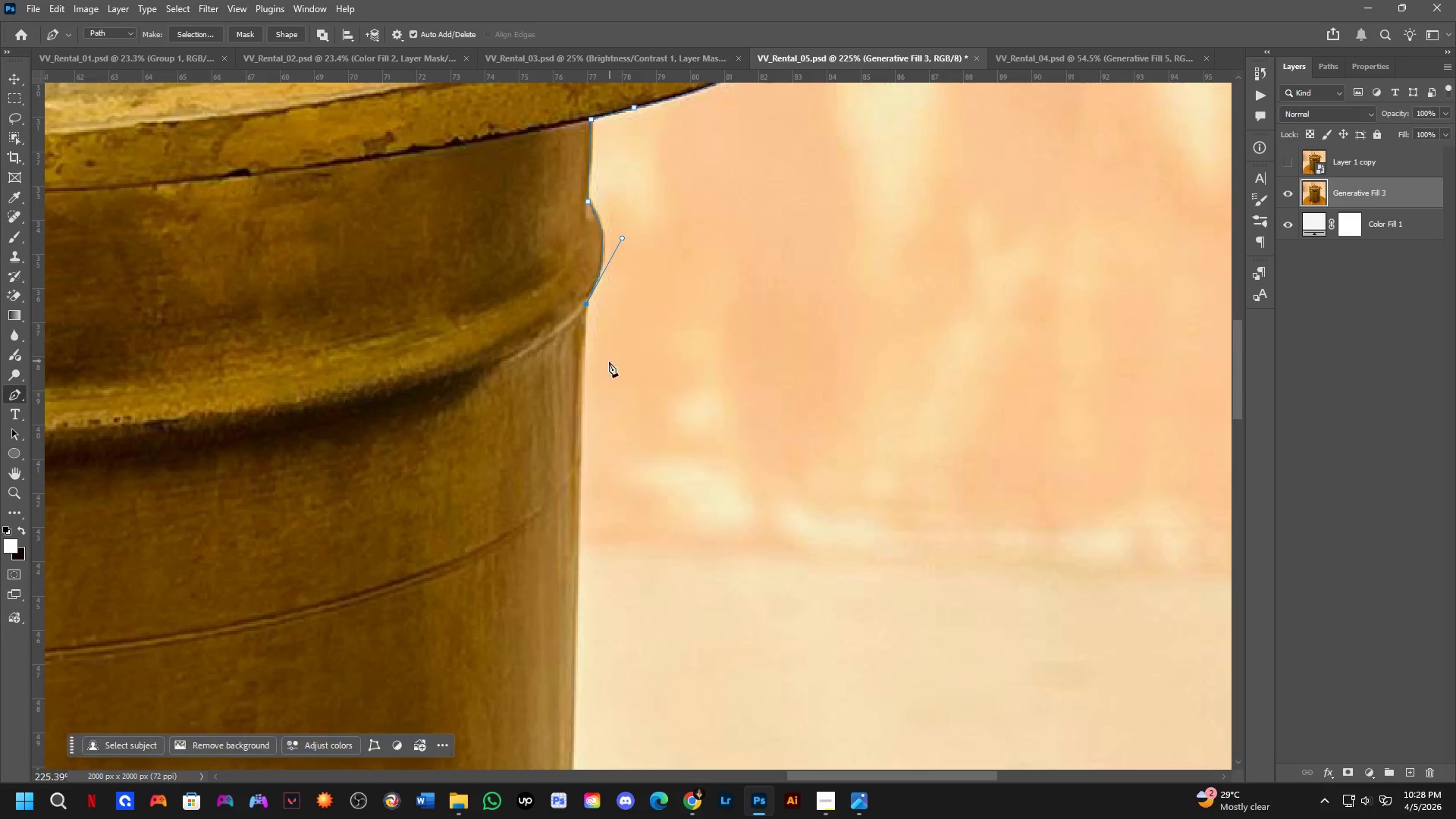 
scroll: coordinate [582, 513], scroll_direction: down, amount: 4.0
 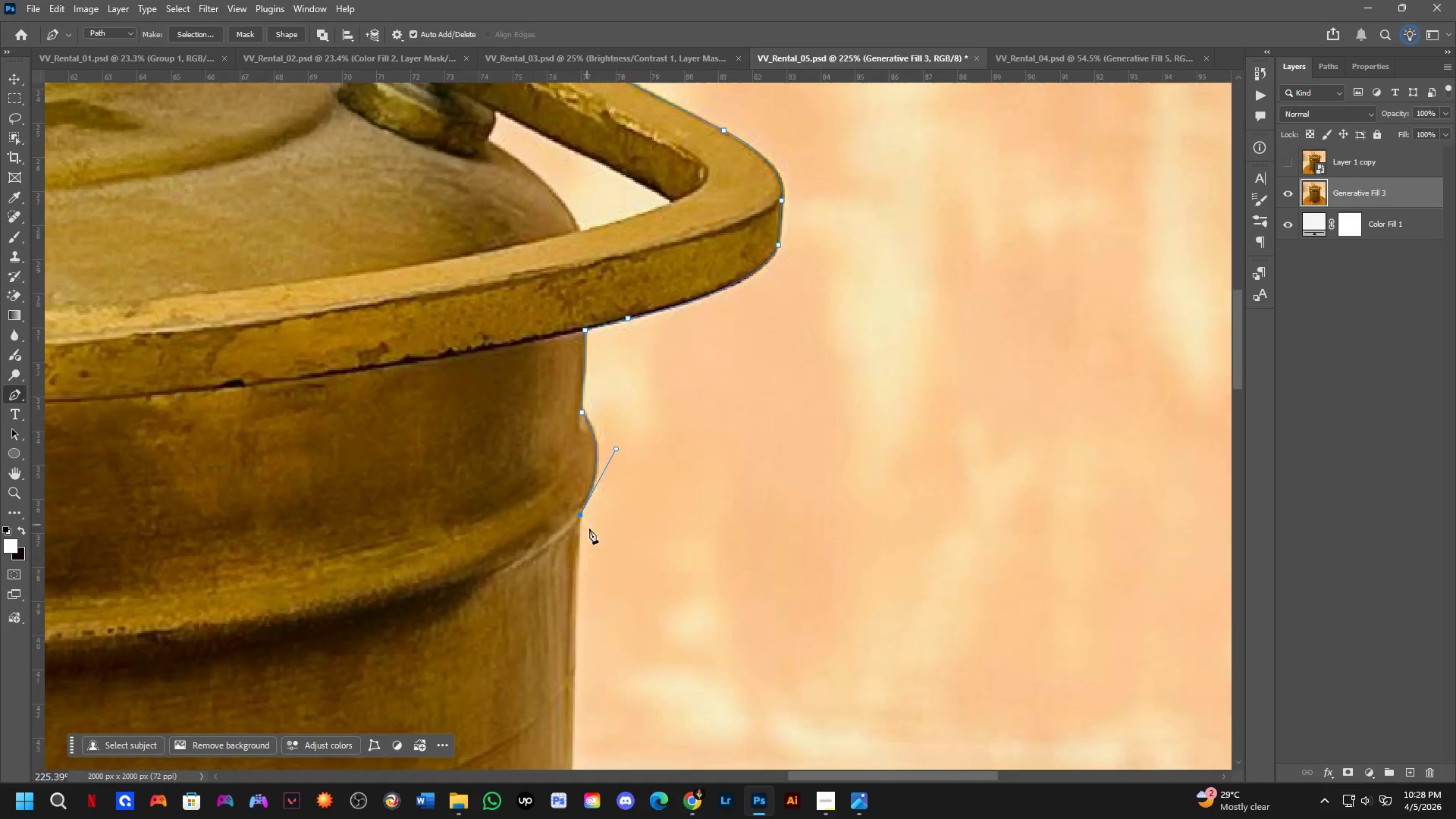 
key(Shift+ShiftLeft)
 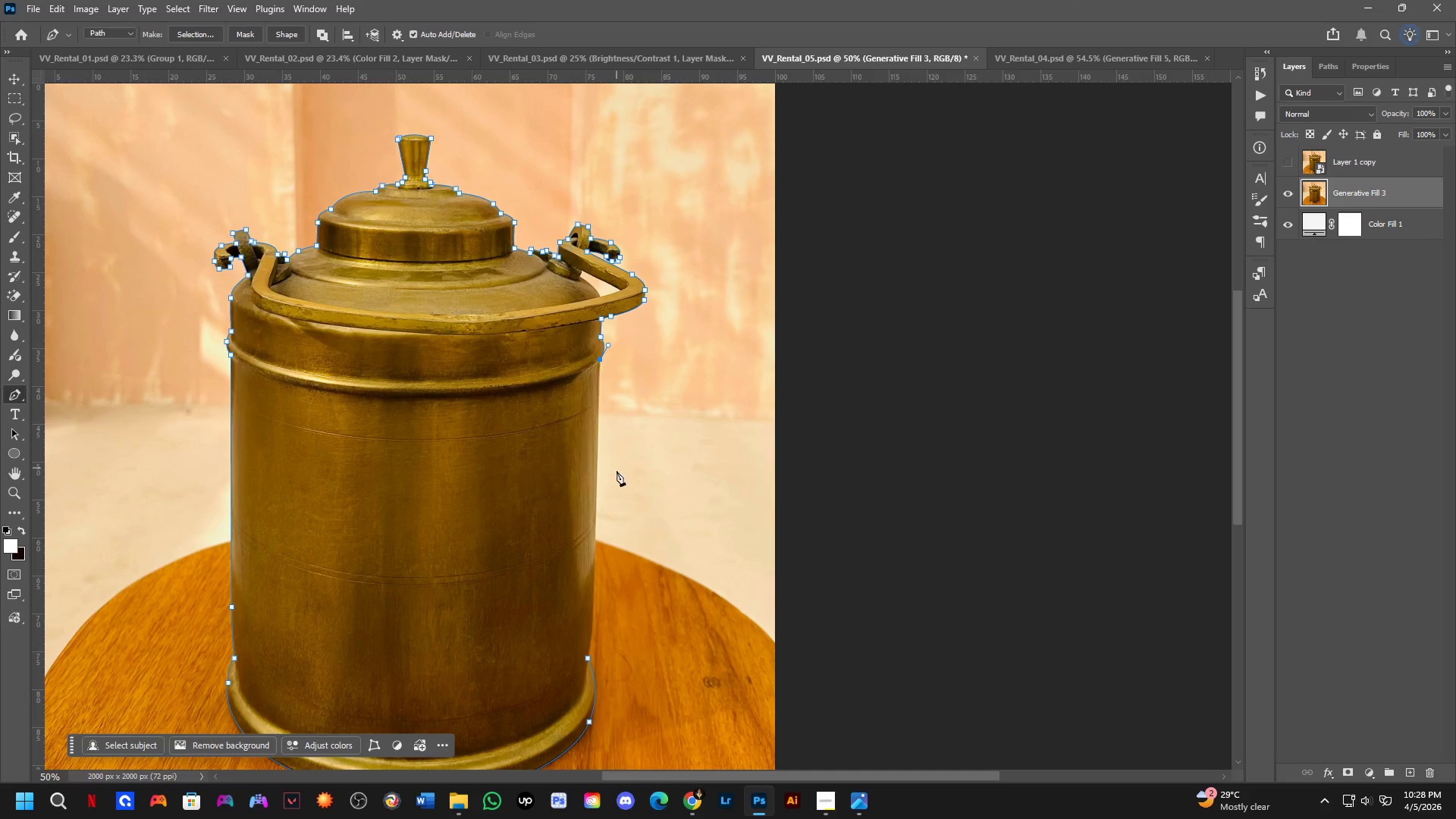 
scroll: coordinate [604, 378], scroll_direction: down, amount: 7.0
 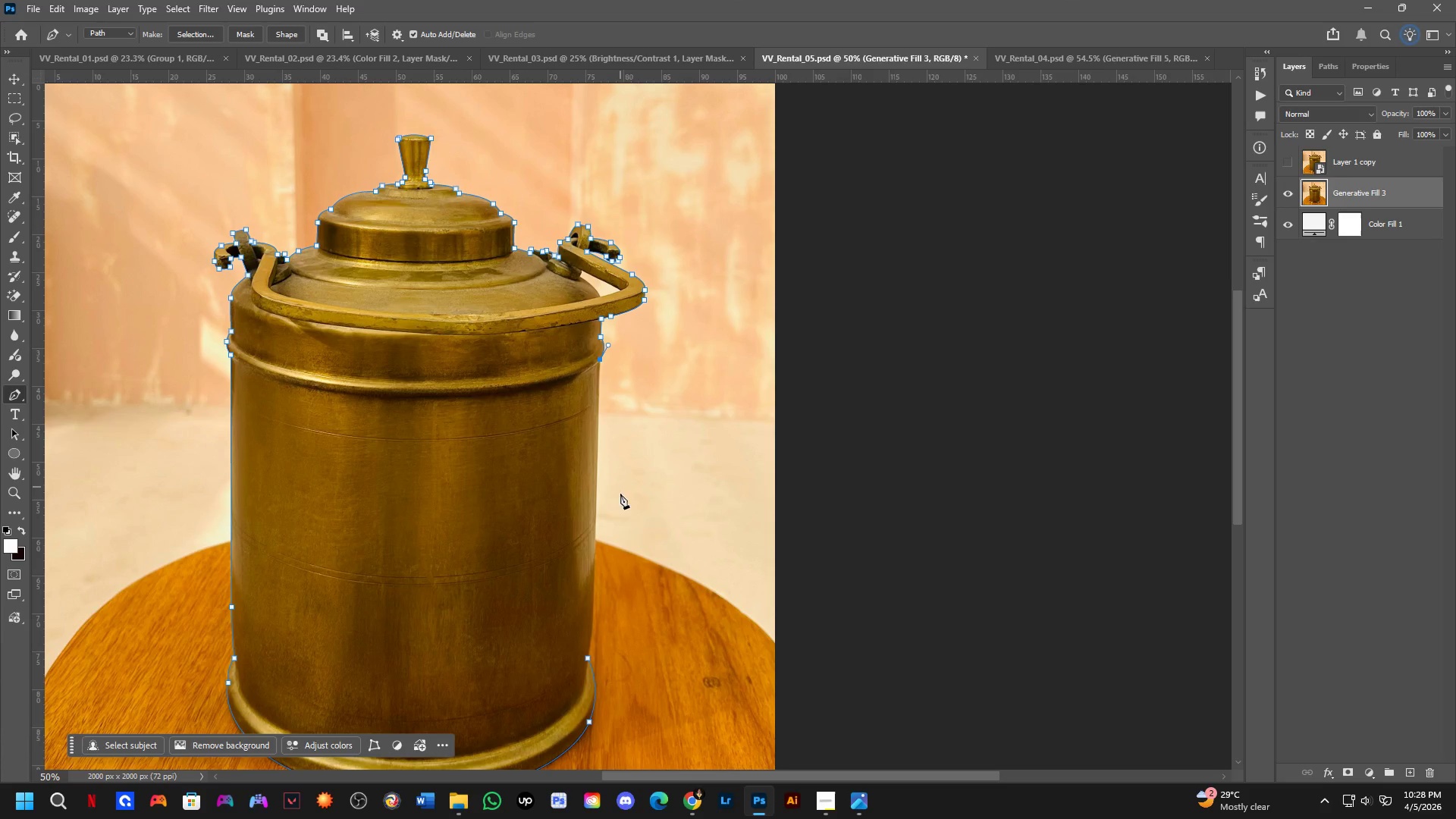 
key(Shift+ShiftLeft)
 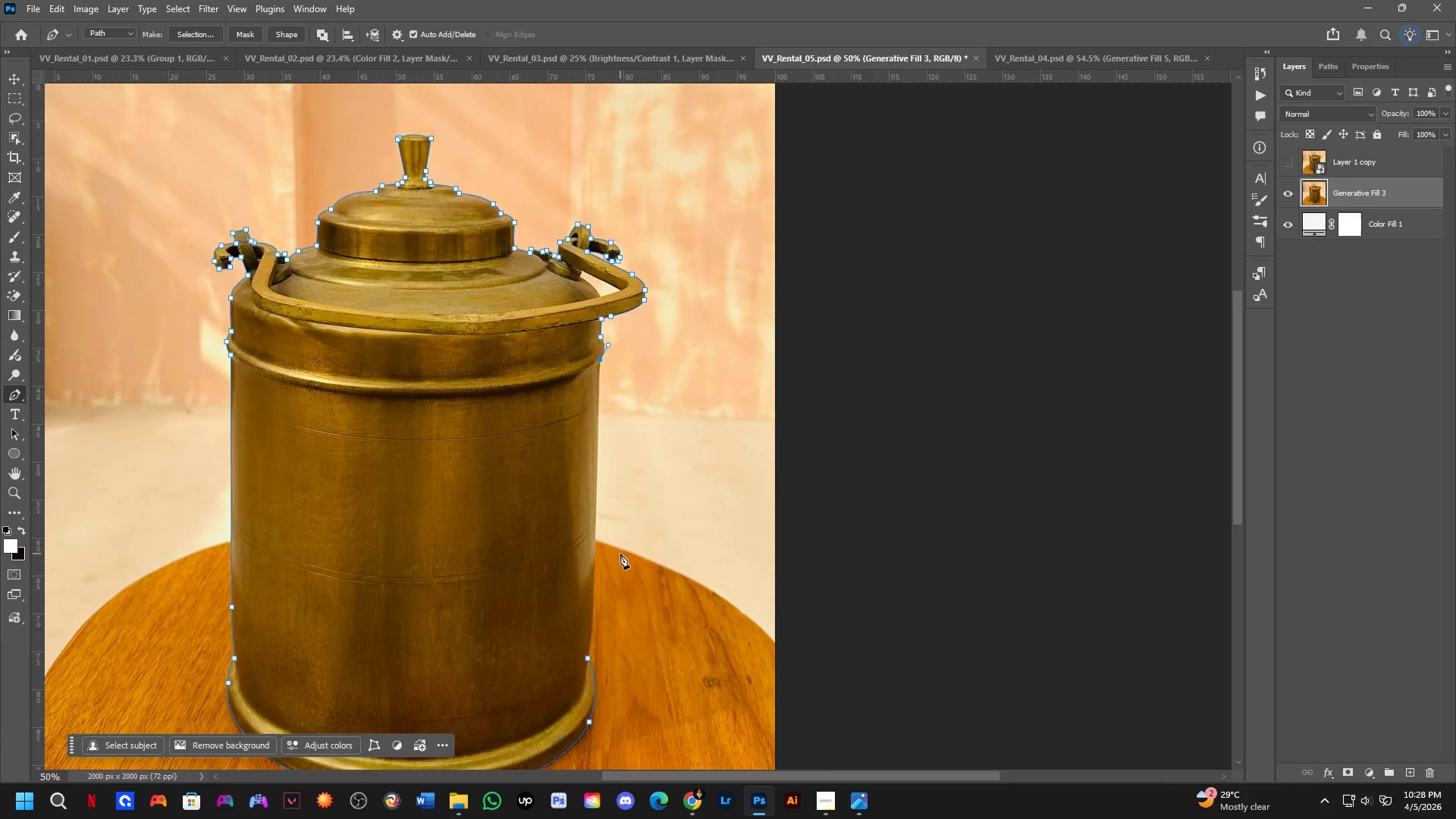 
hold_key(key=Space, duration=0.52)